 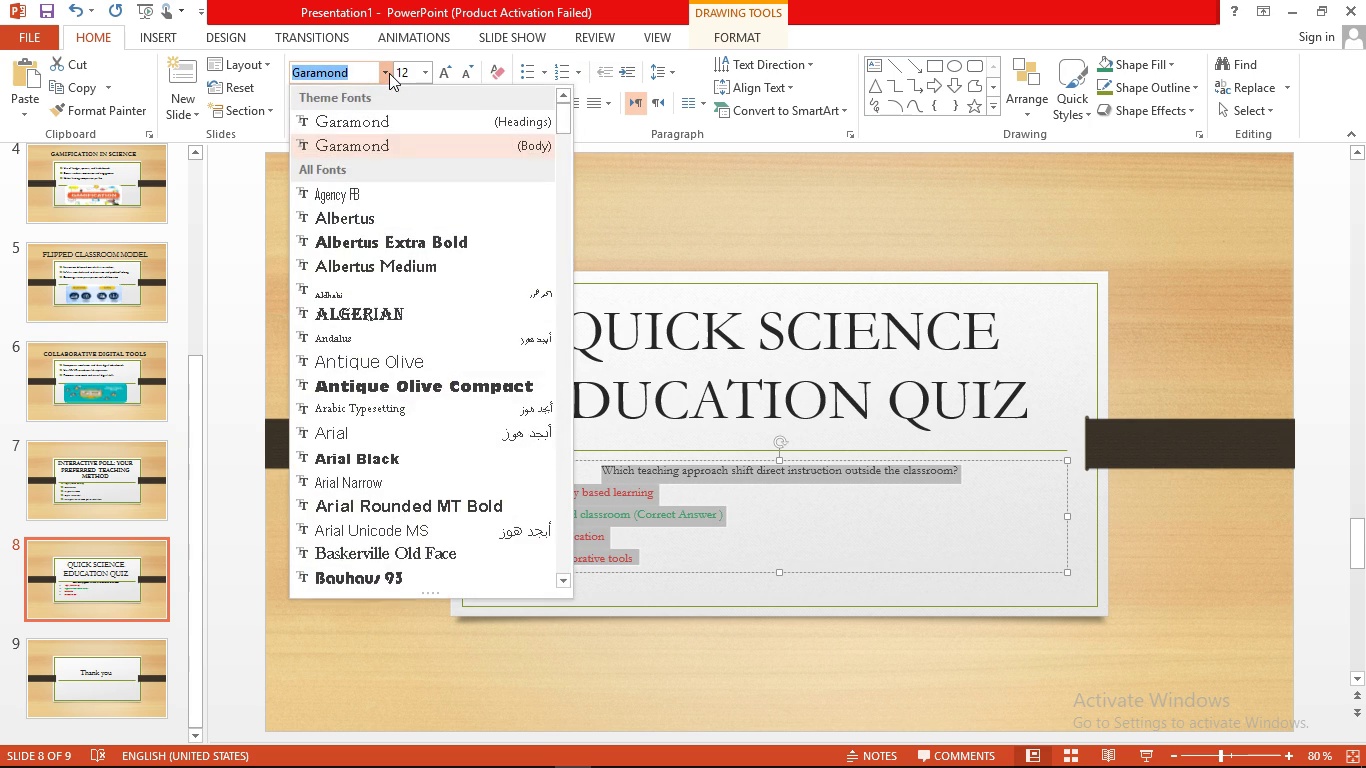 
left_click([389, 73])
 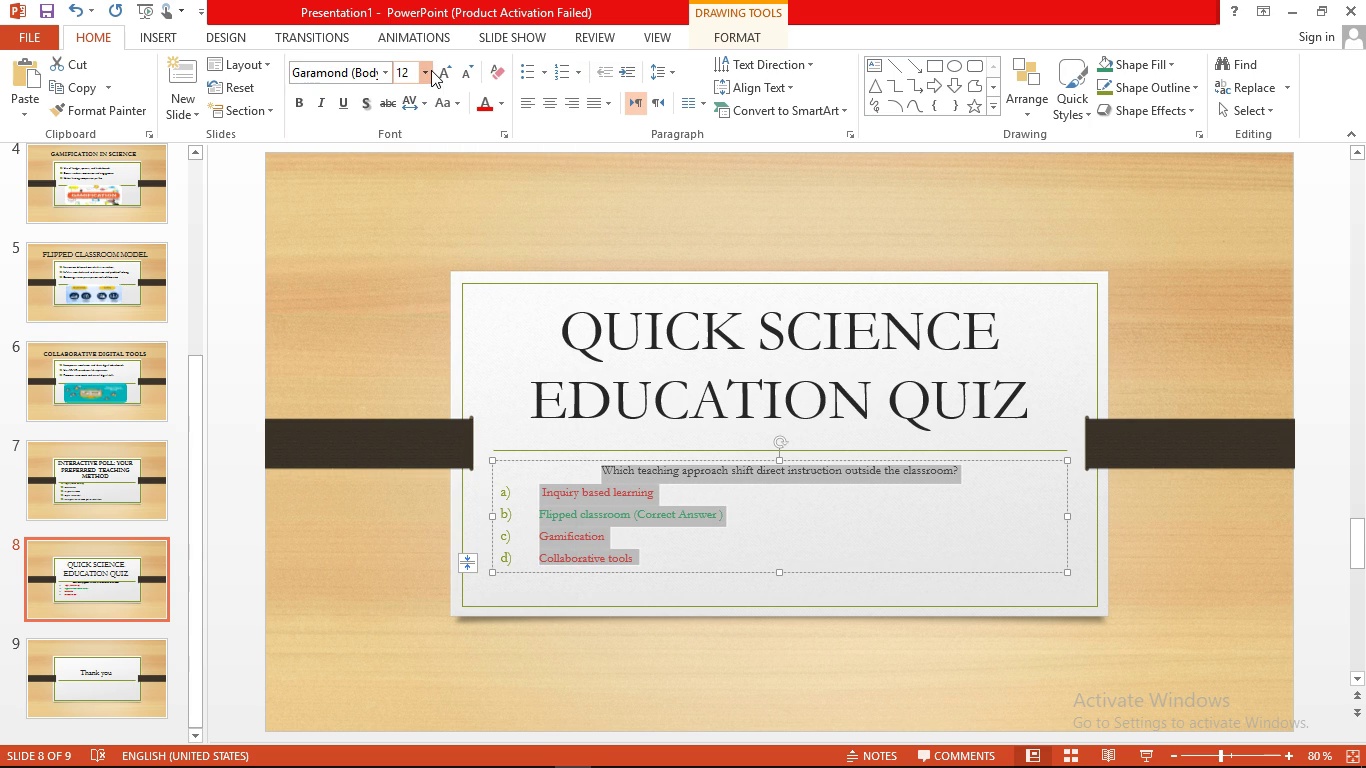 
left_click([431, 70])
 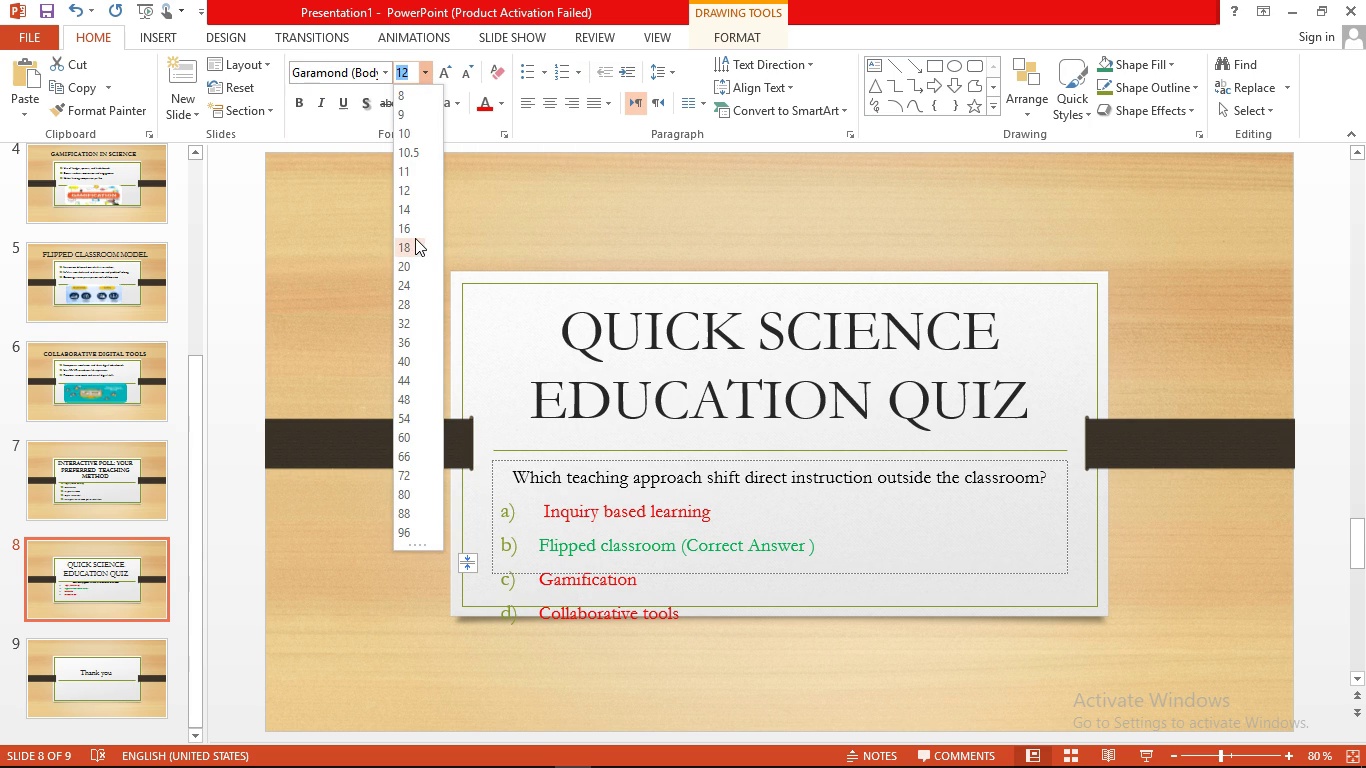 
left_click([415, 237])
 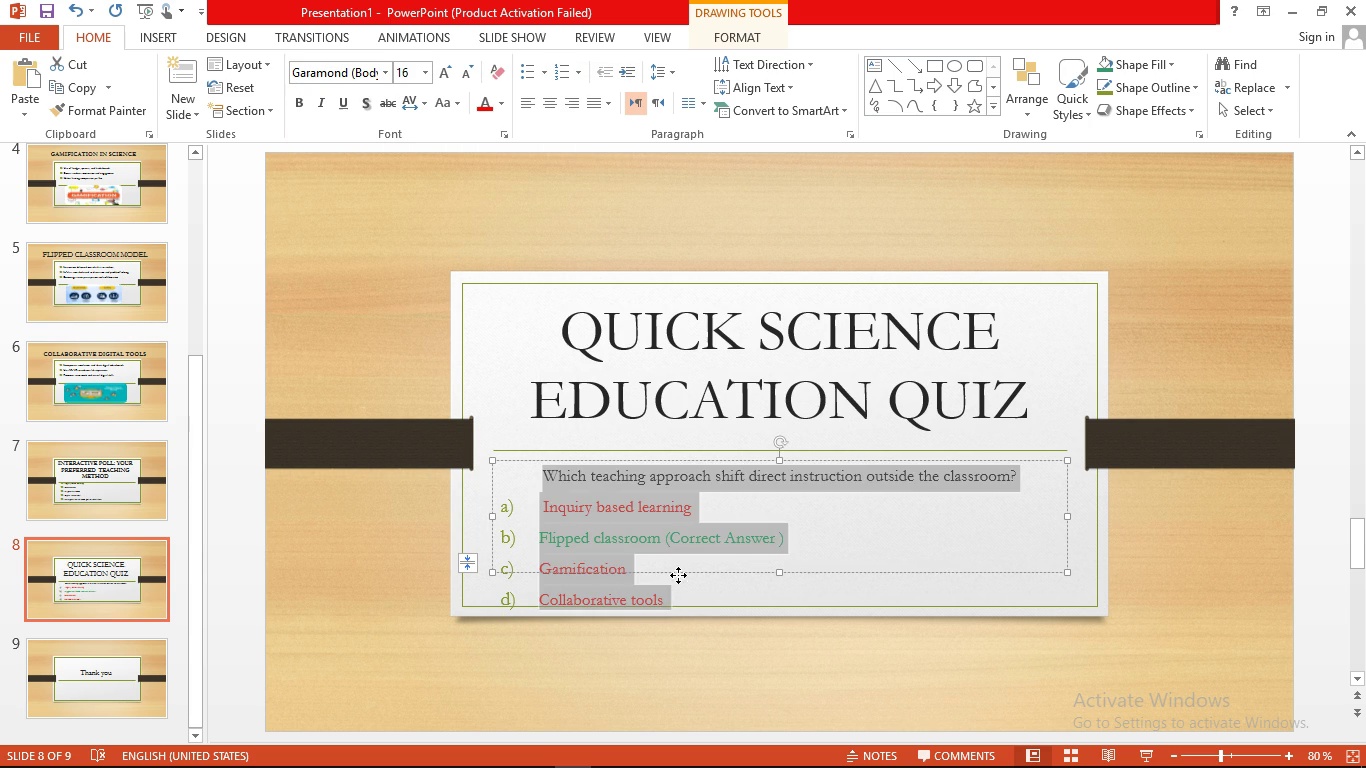 
left_click([678, 575])
 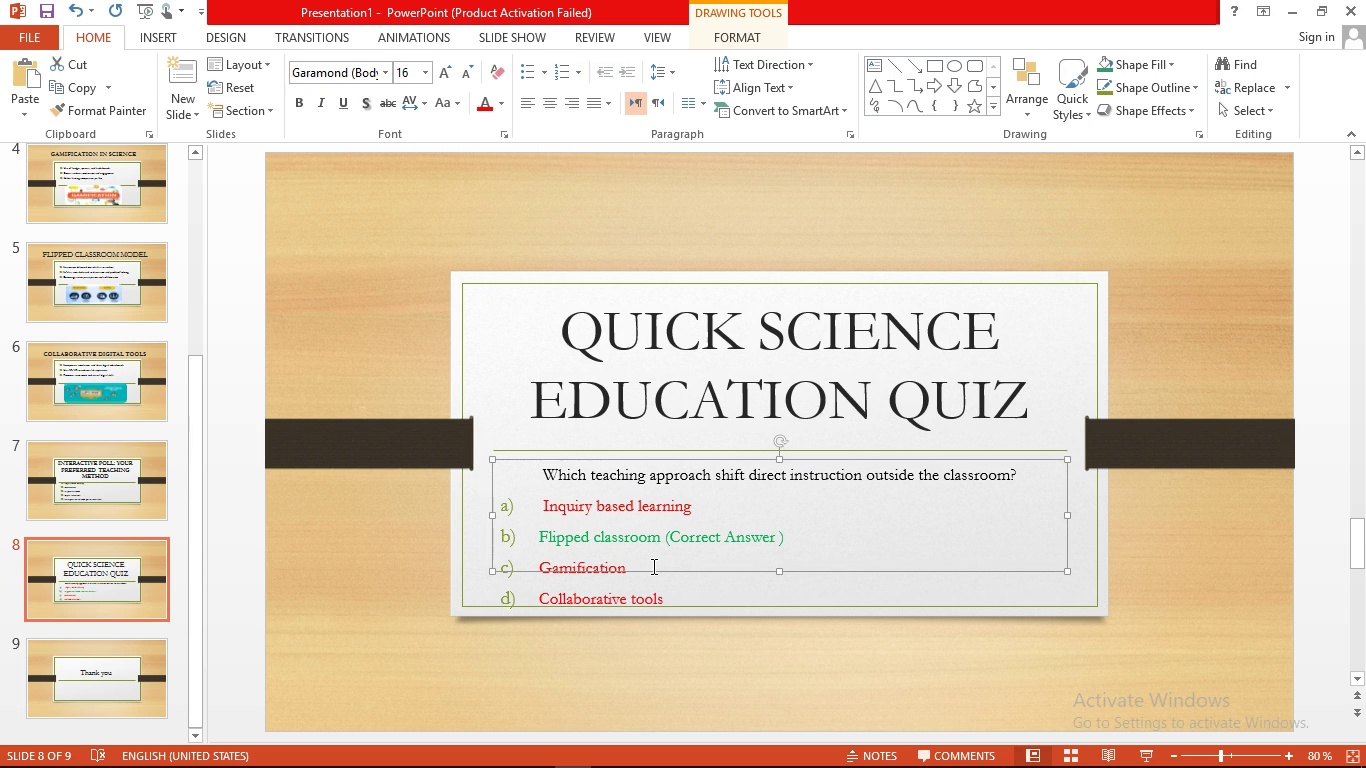 
key(ArrowUp)
 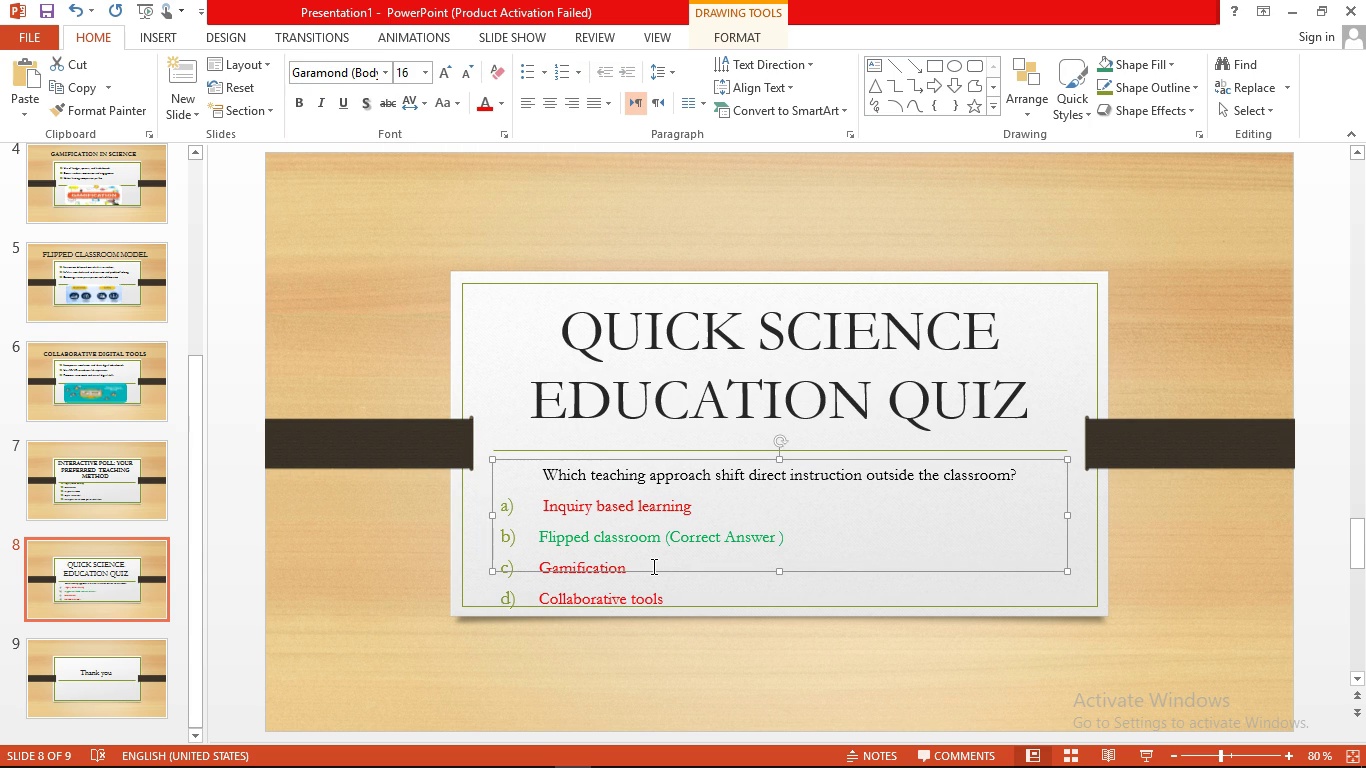 
key(ArrowUp)
 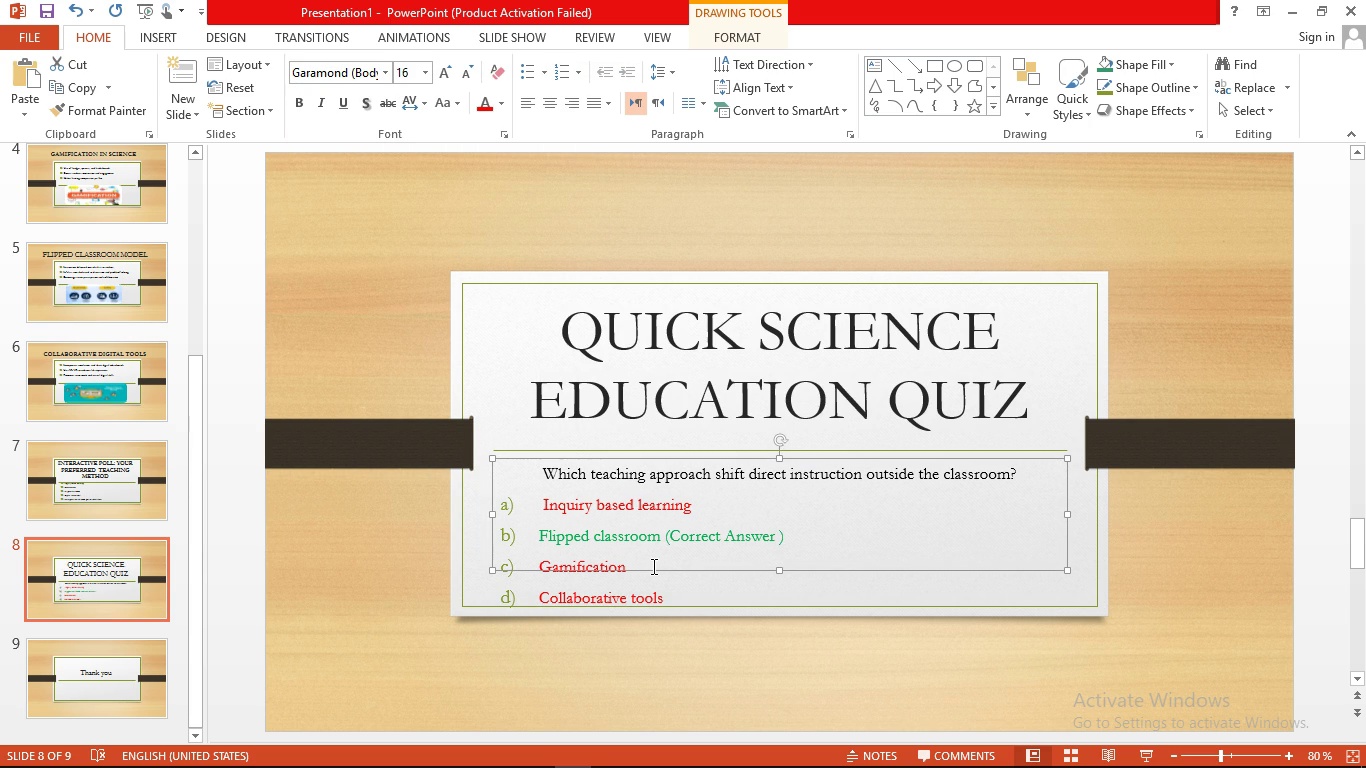 
key(ArrowUp)
 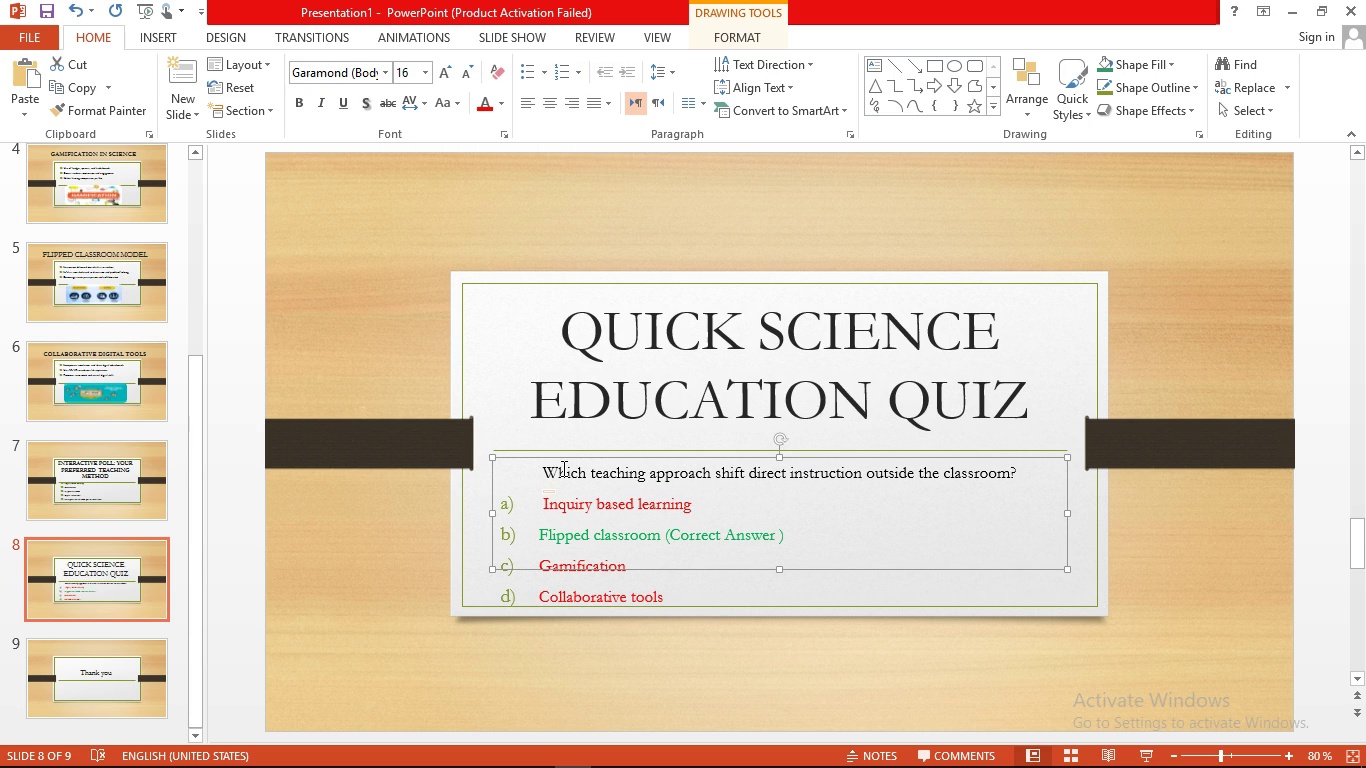 
key(ArrowUp)
 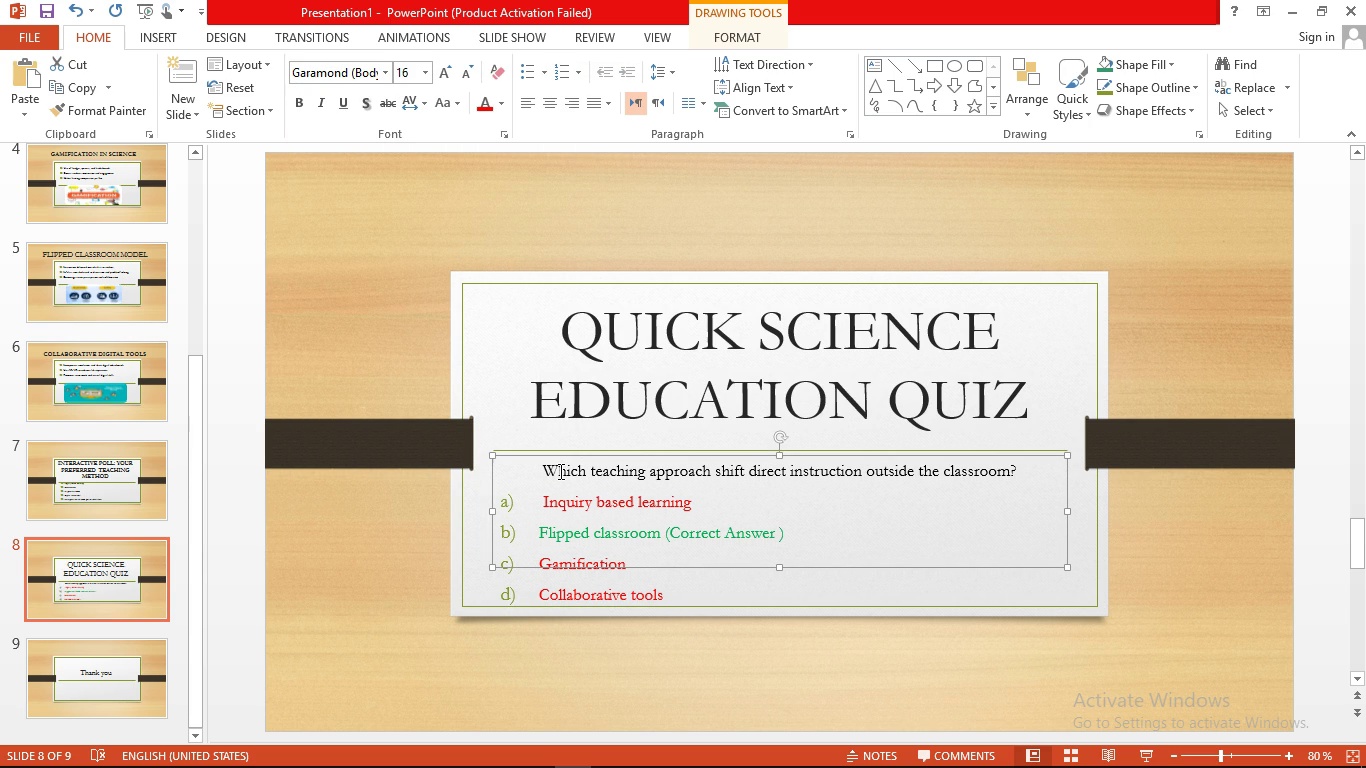 
key(ArrowUp)
 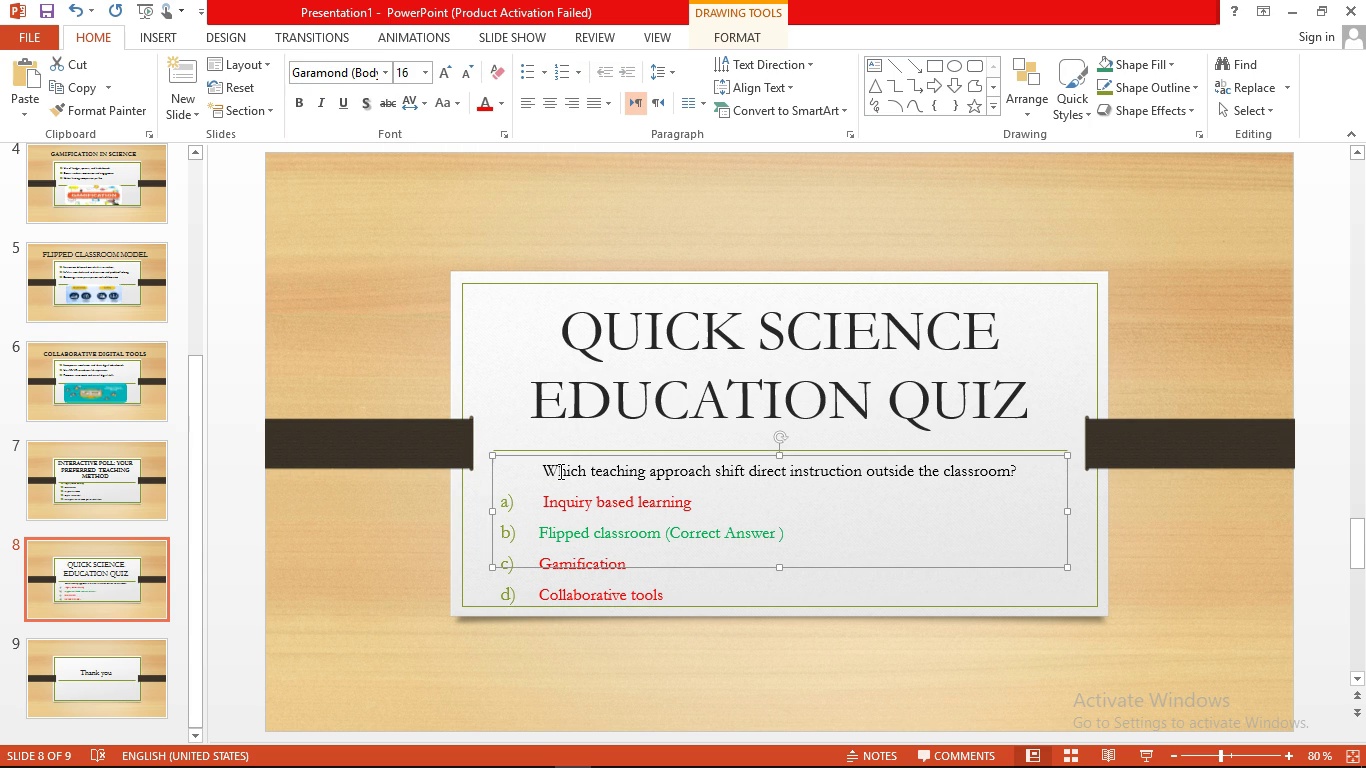 
key(ArrowUp)